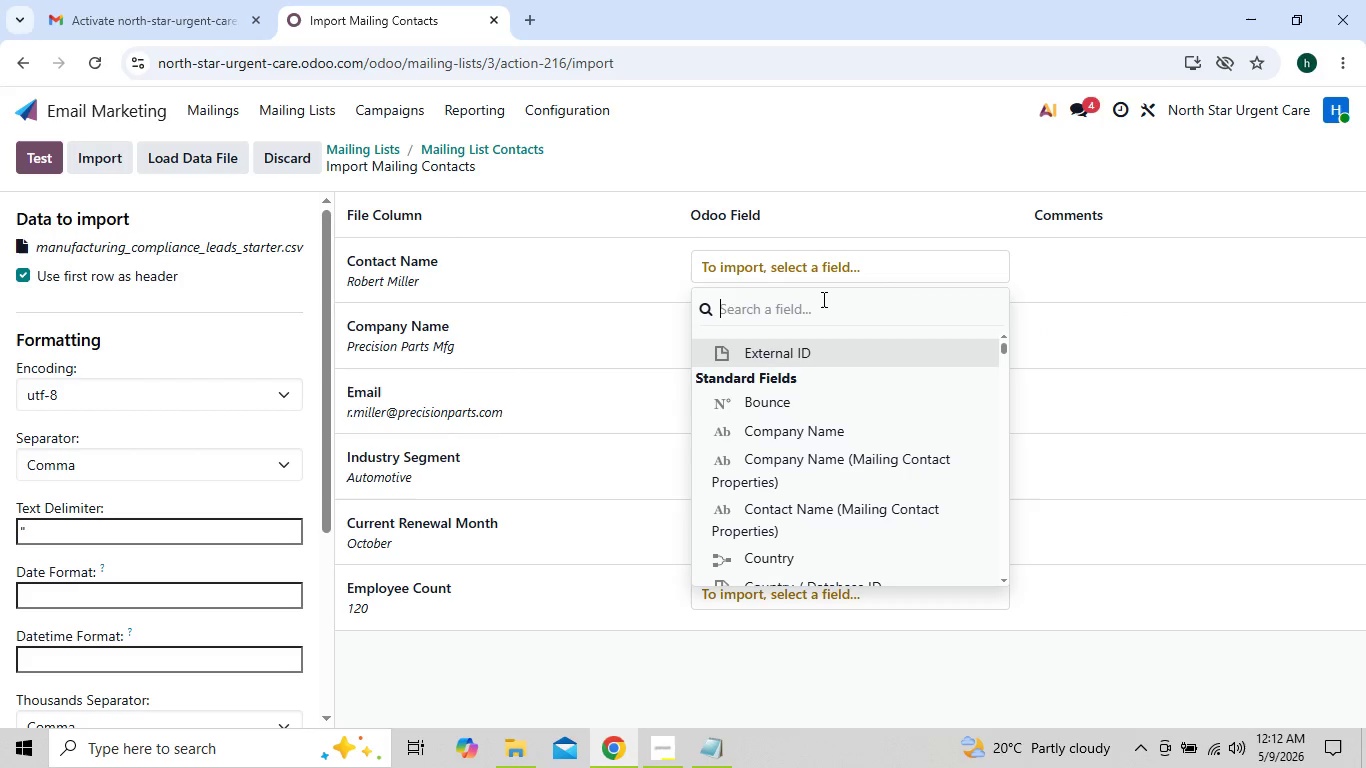 
type(coo)
 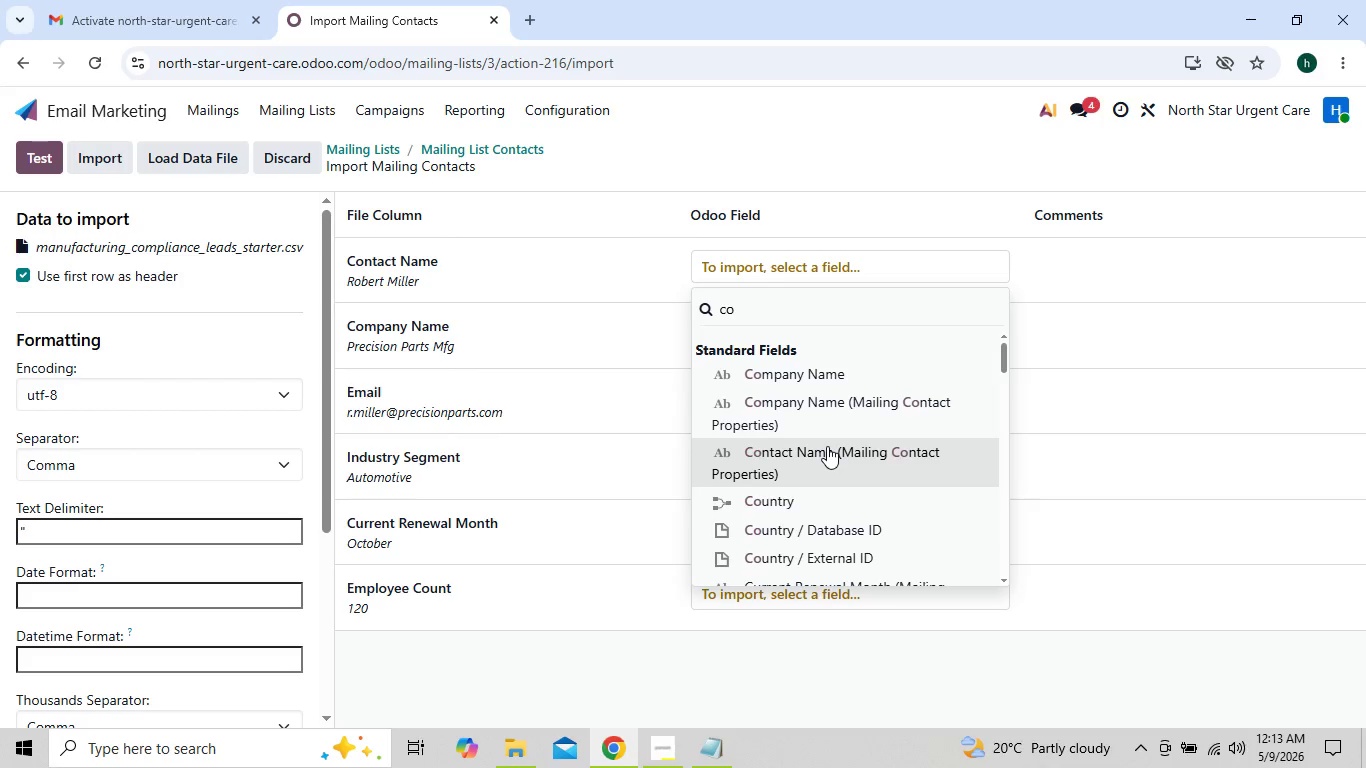 
wait(10.81)
 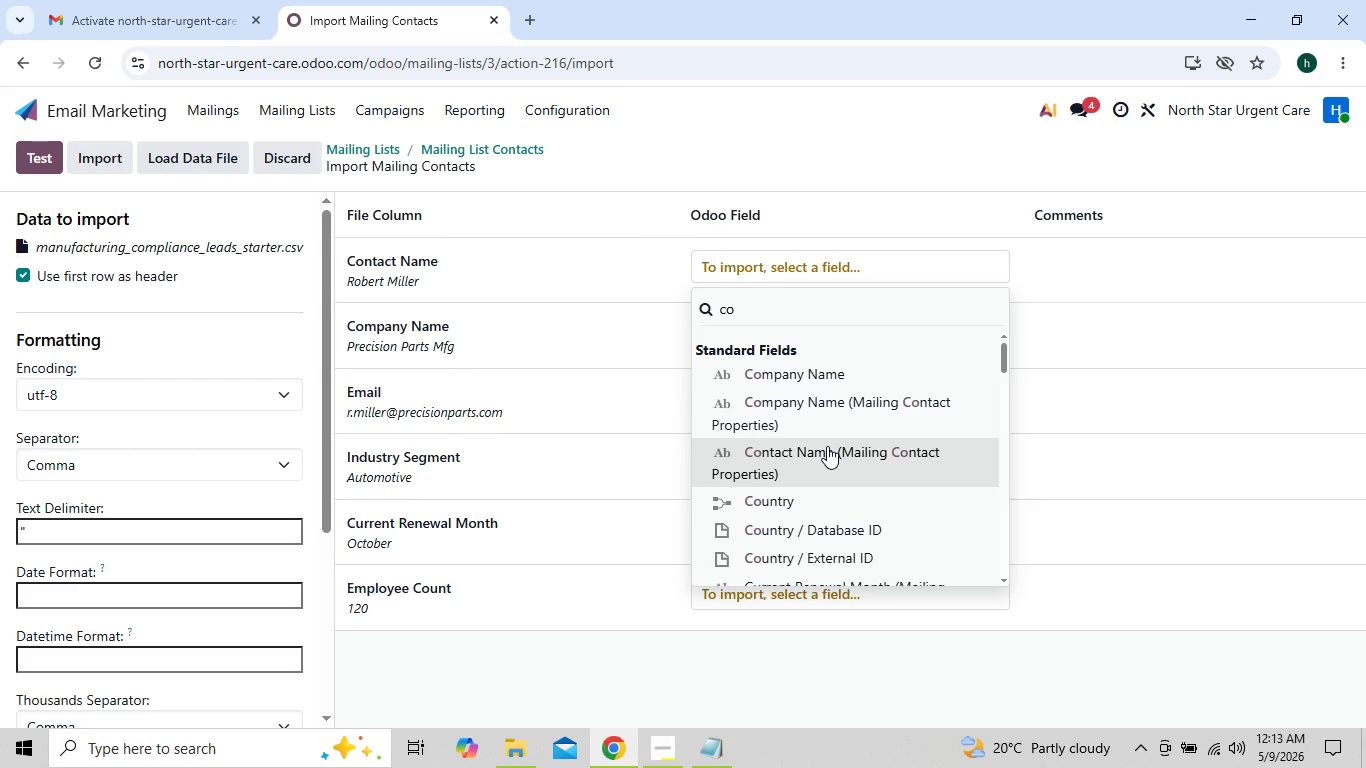 
key(N)
 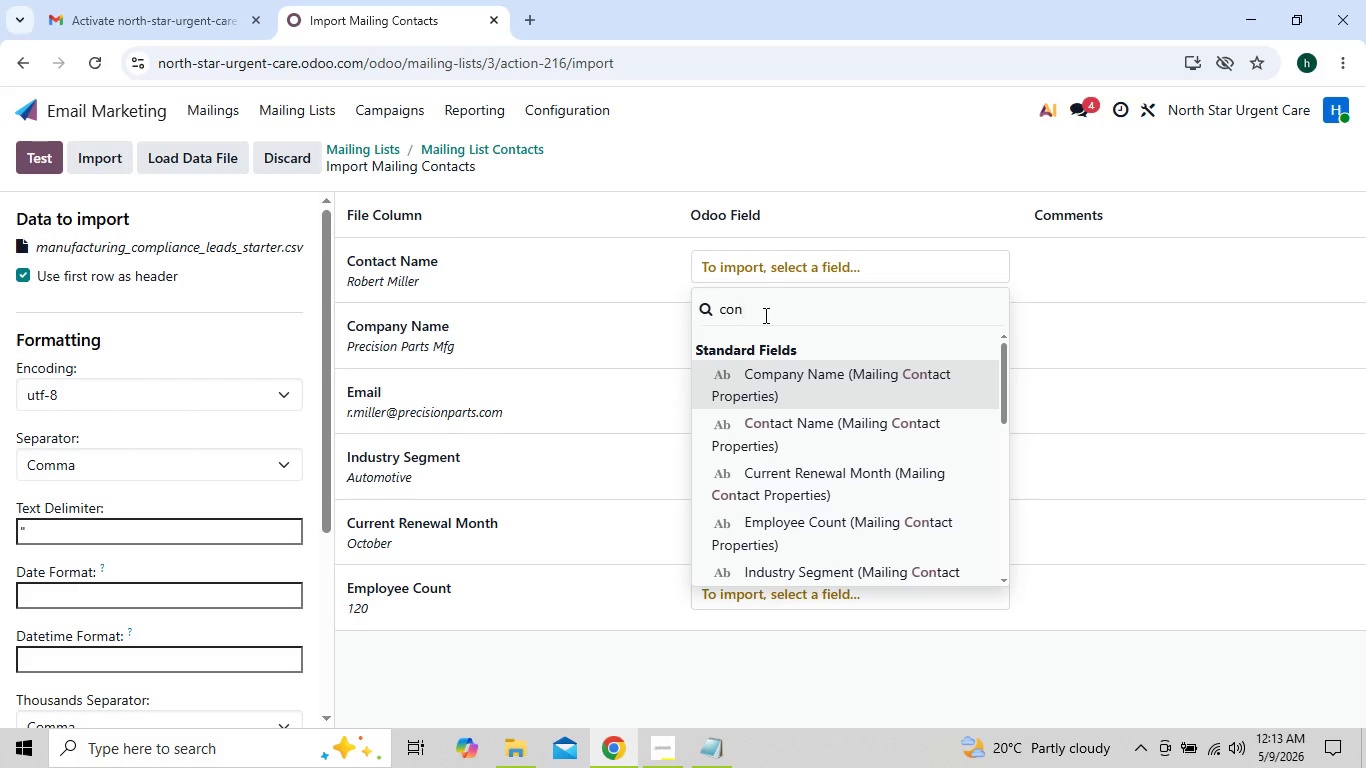 
type(ta)
 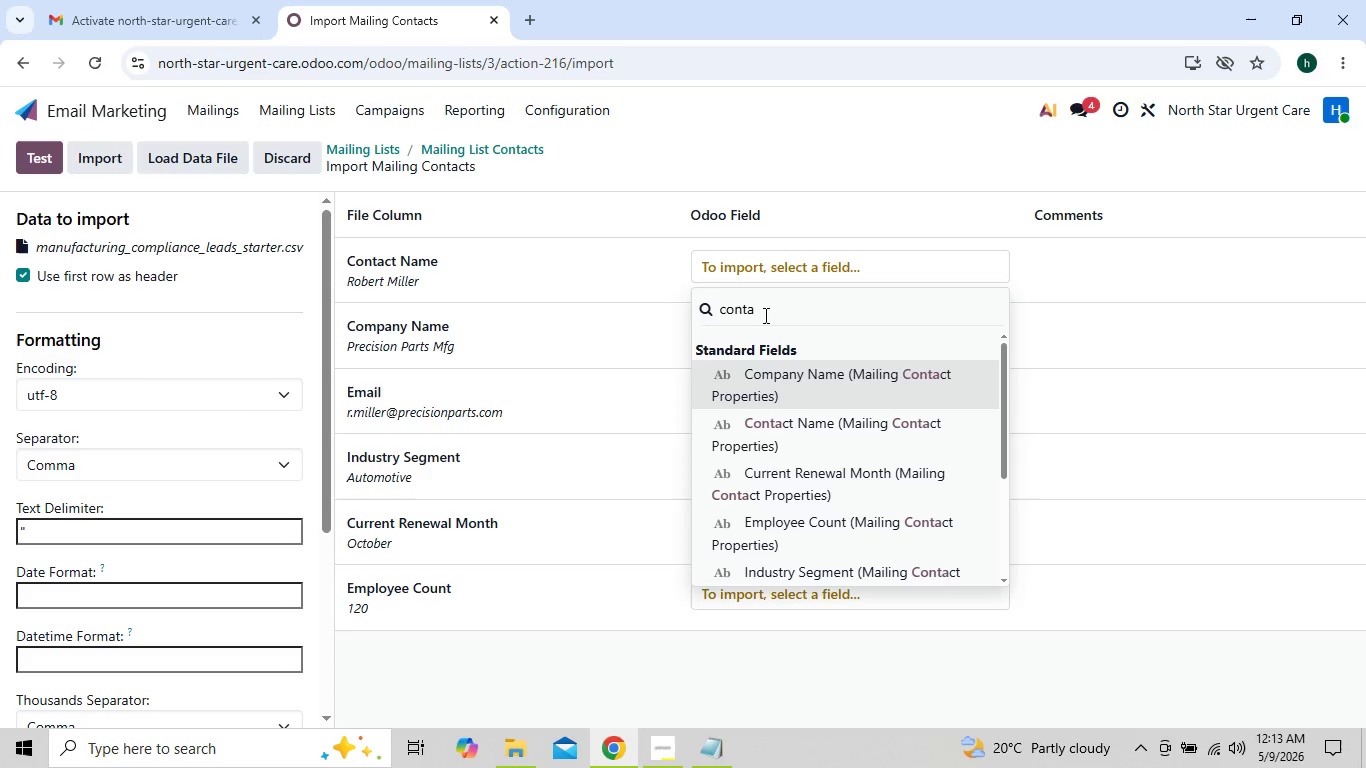 
wait(6.27)
 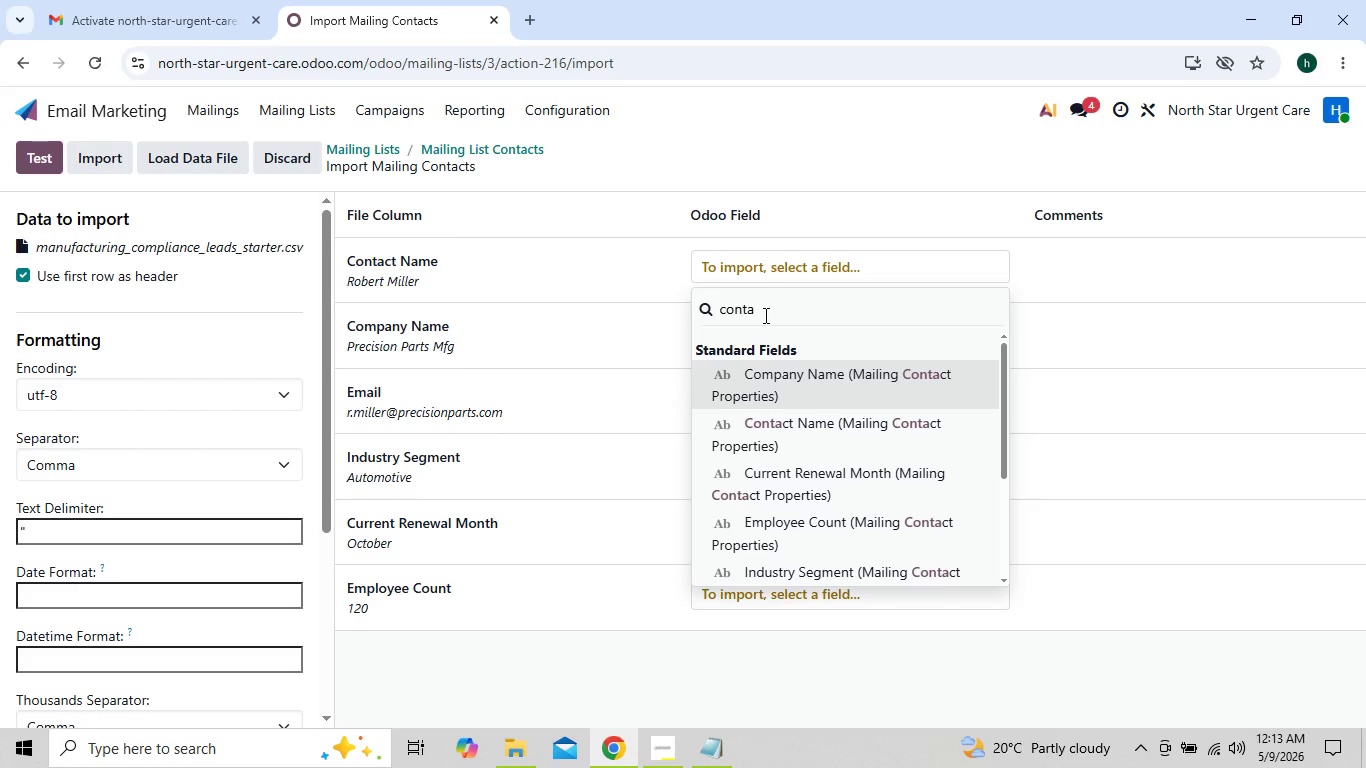 
left_click([751, 376])
 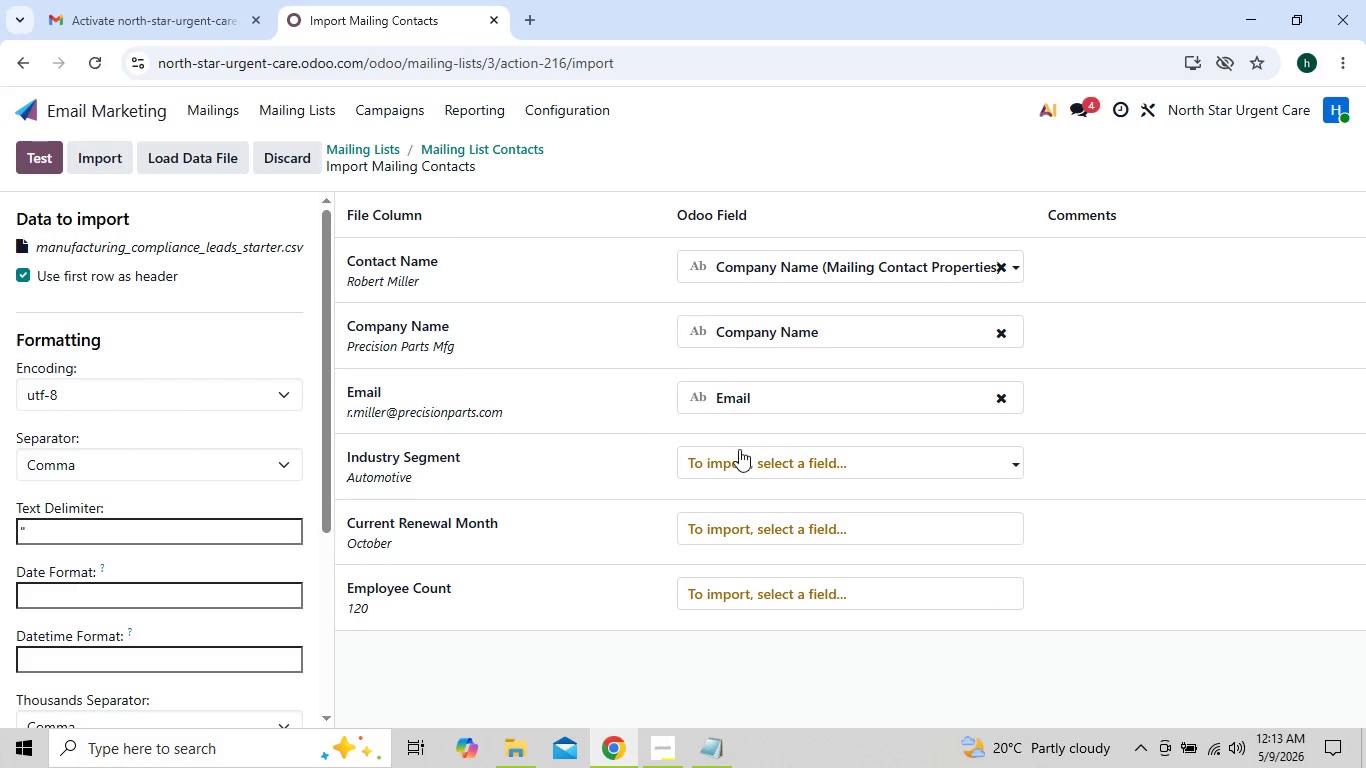 
left_click([739, 463])
 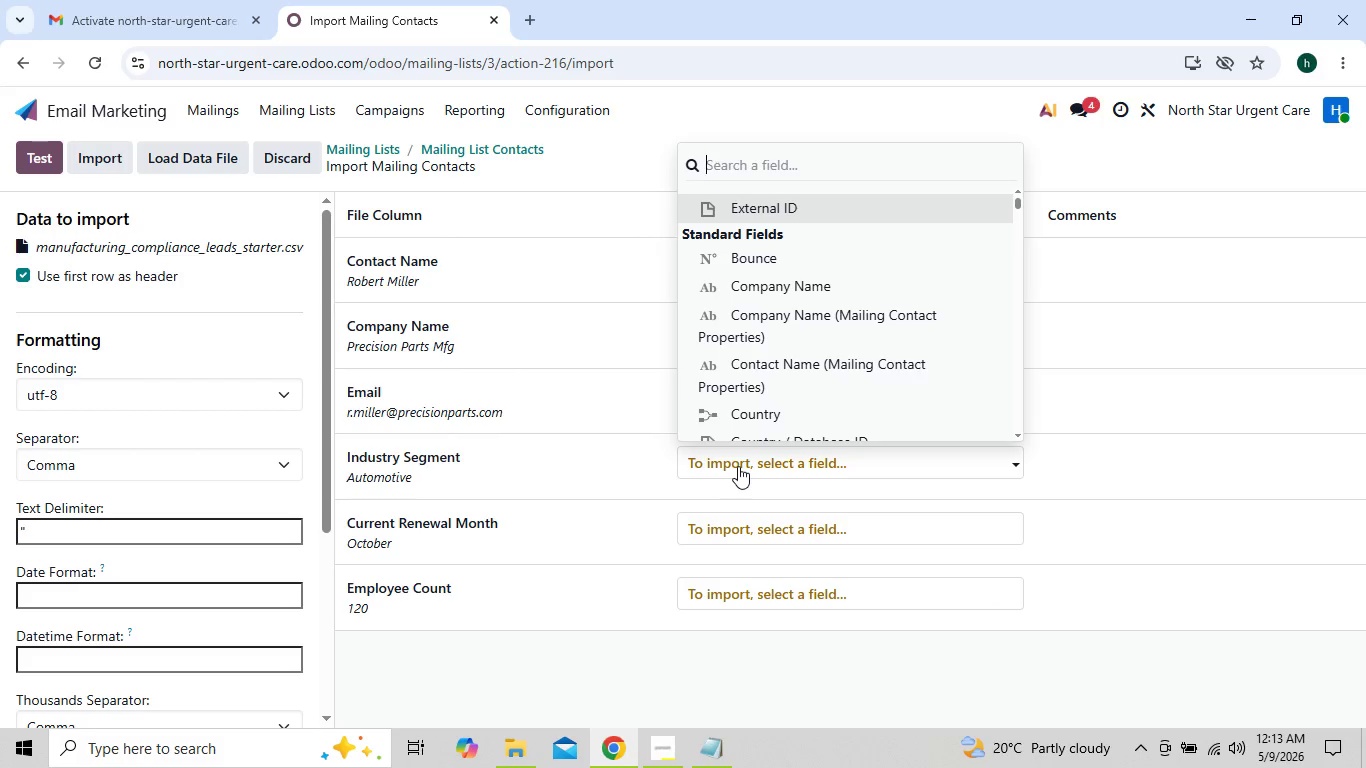 
type(ind)
 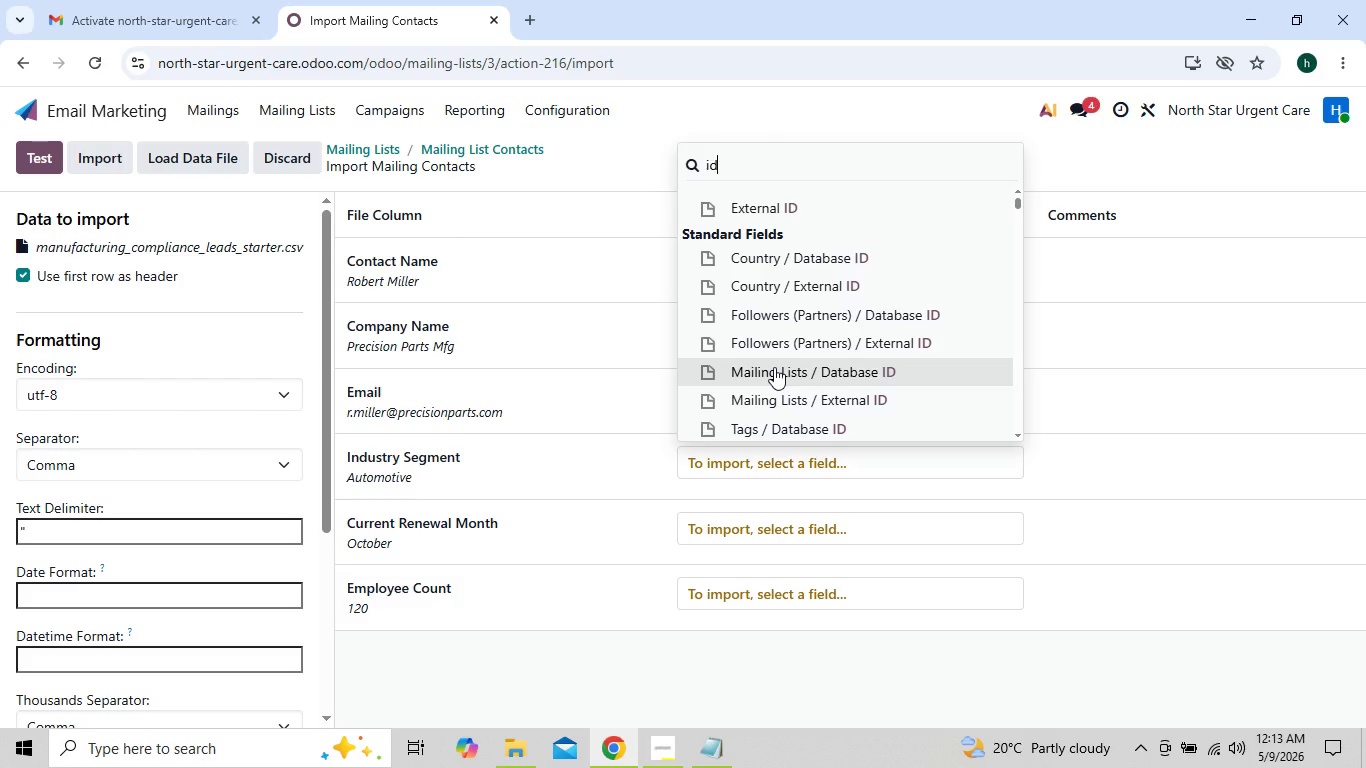 
wait(5.78)
 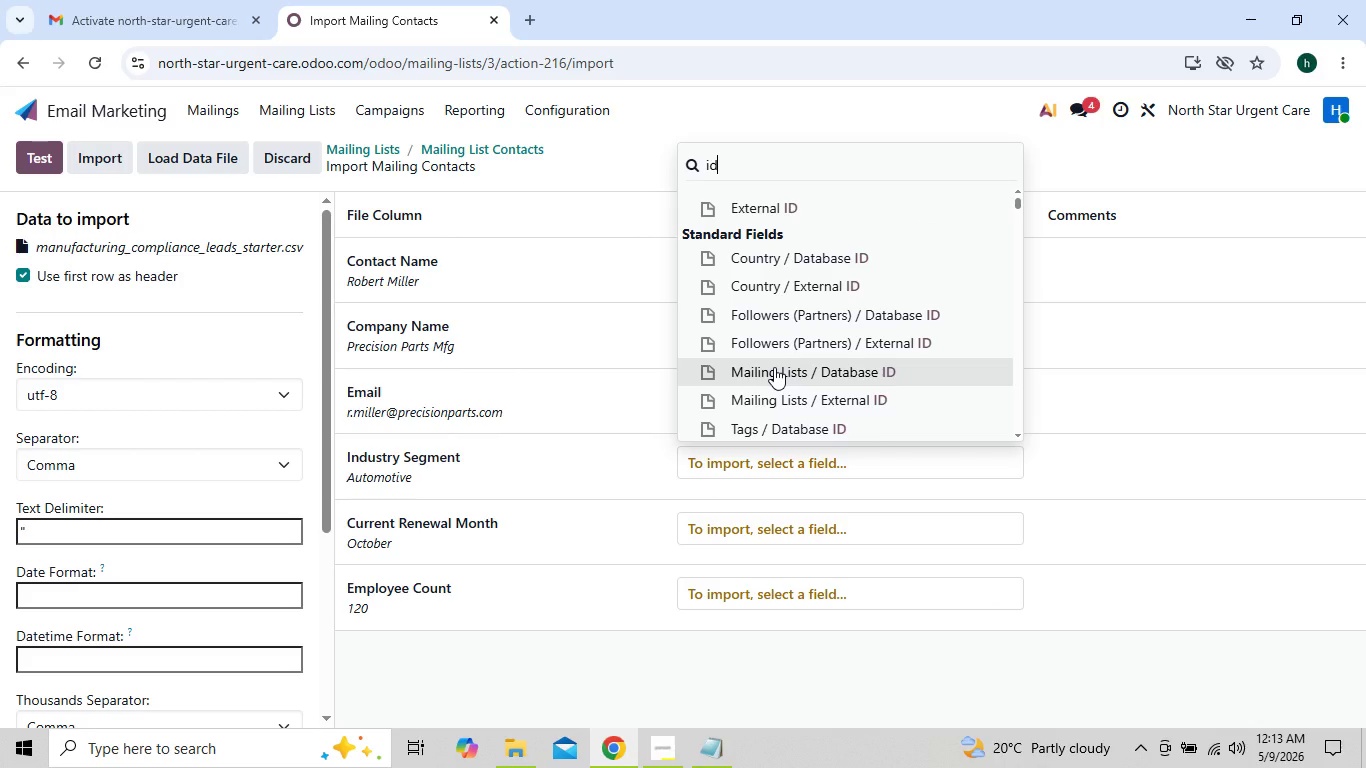 
key(Backspace)
type(ndd)
 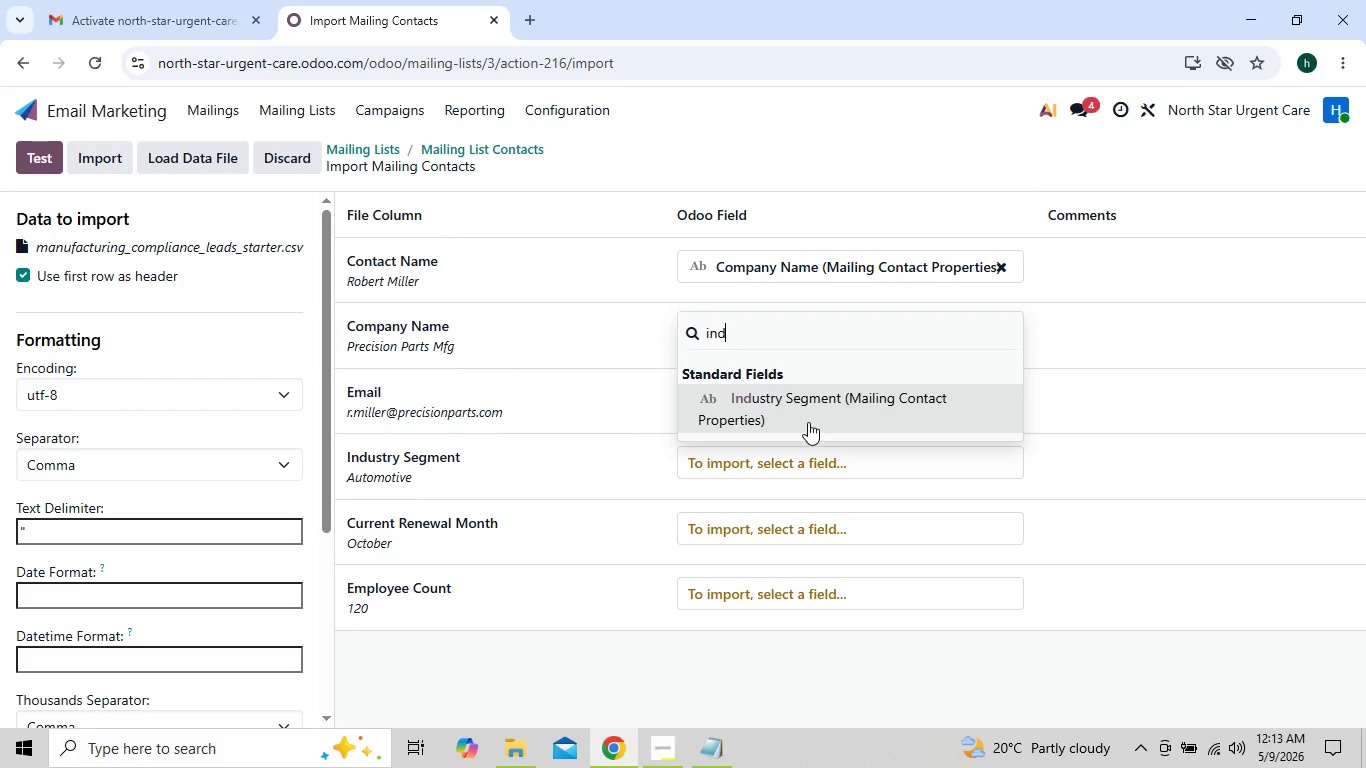 
left_click([805, 413])
 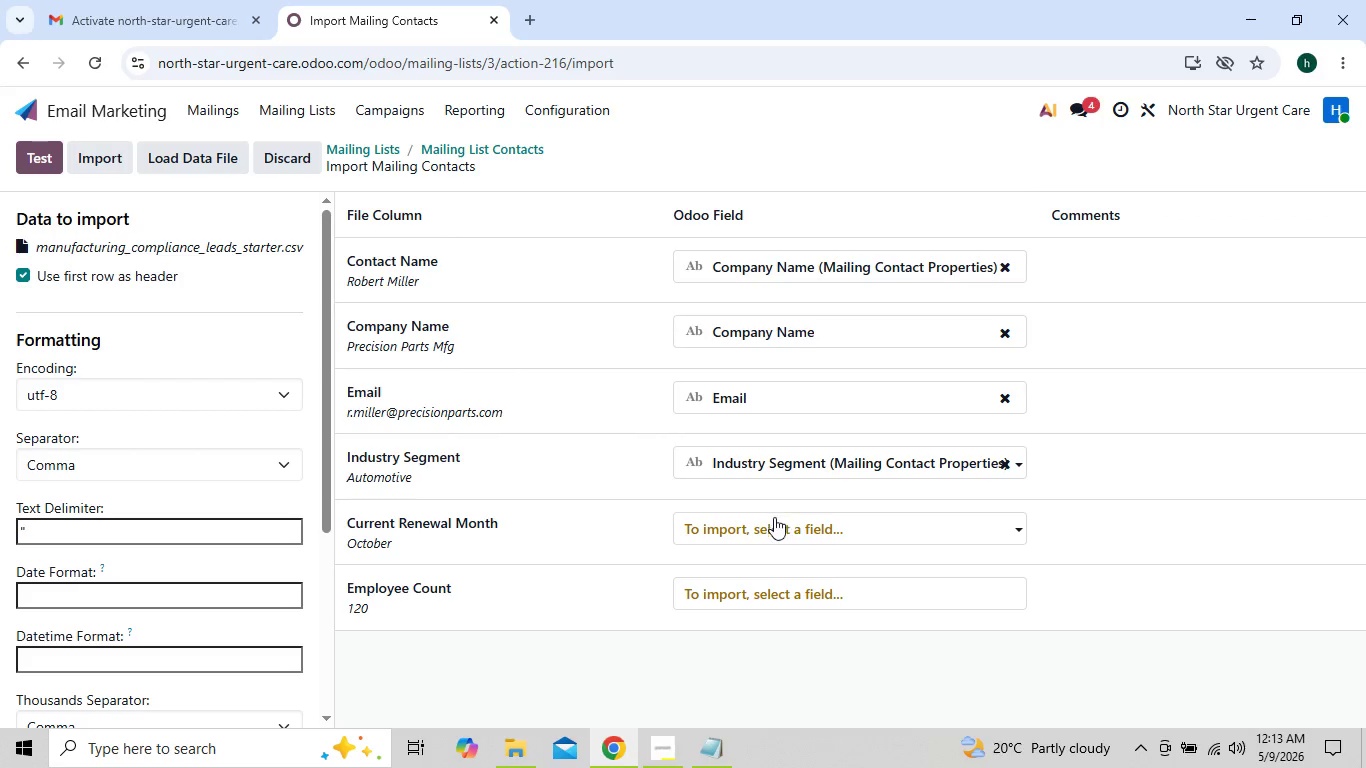 
left_click([767, 536])
 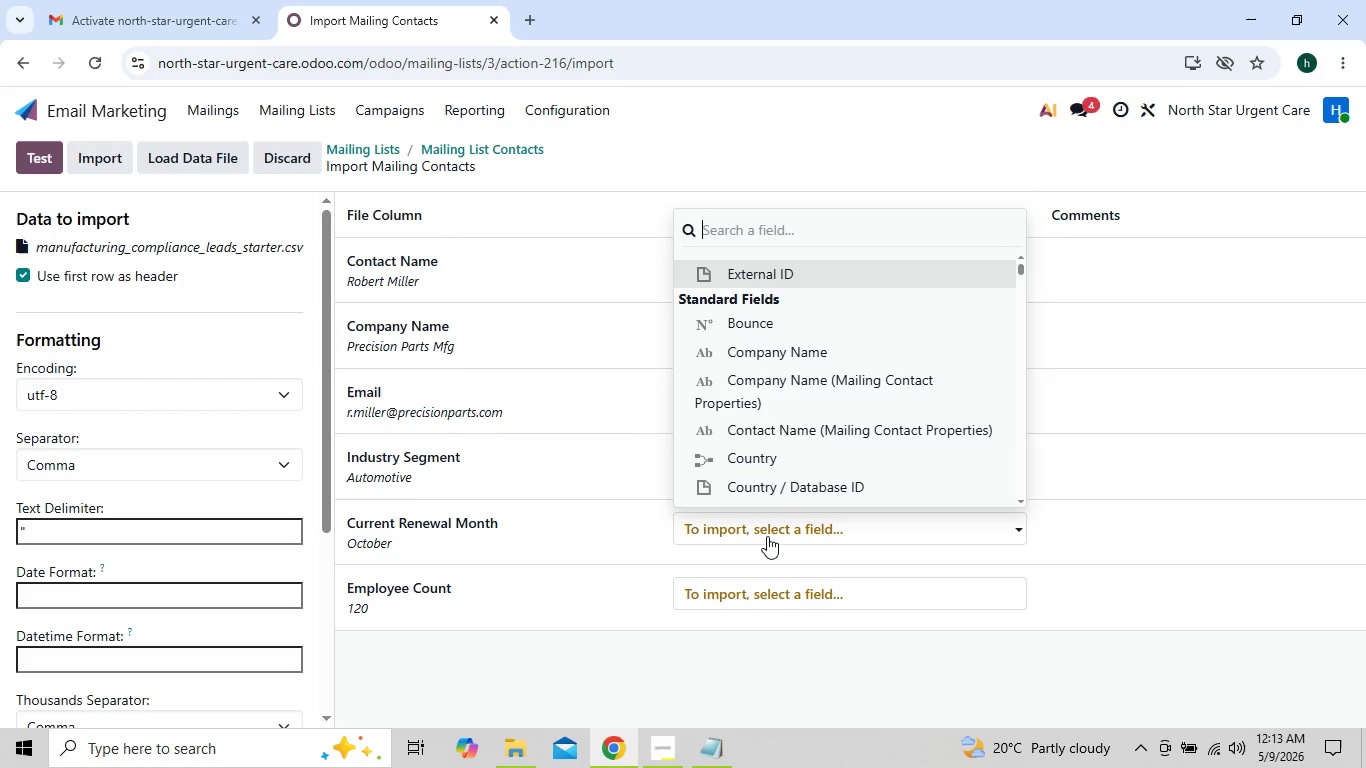 
type(curr)
 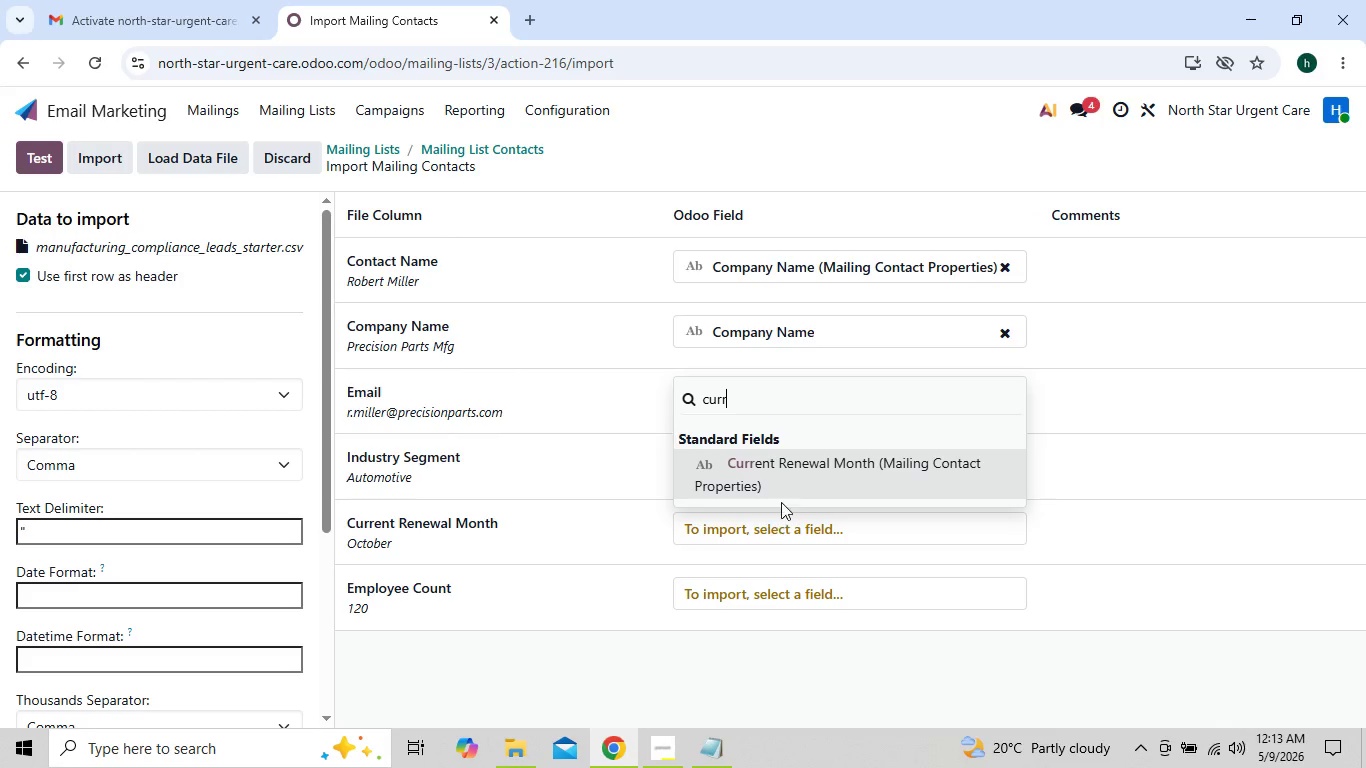 
left_click([796, 471])
 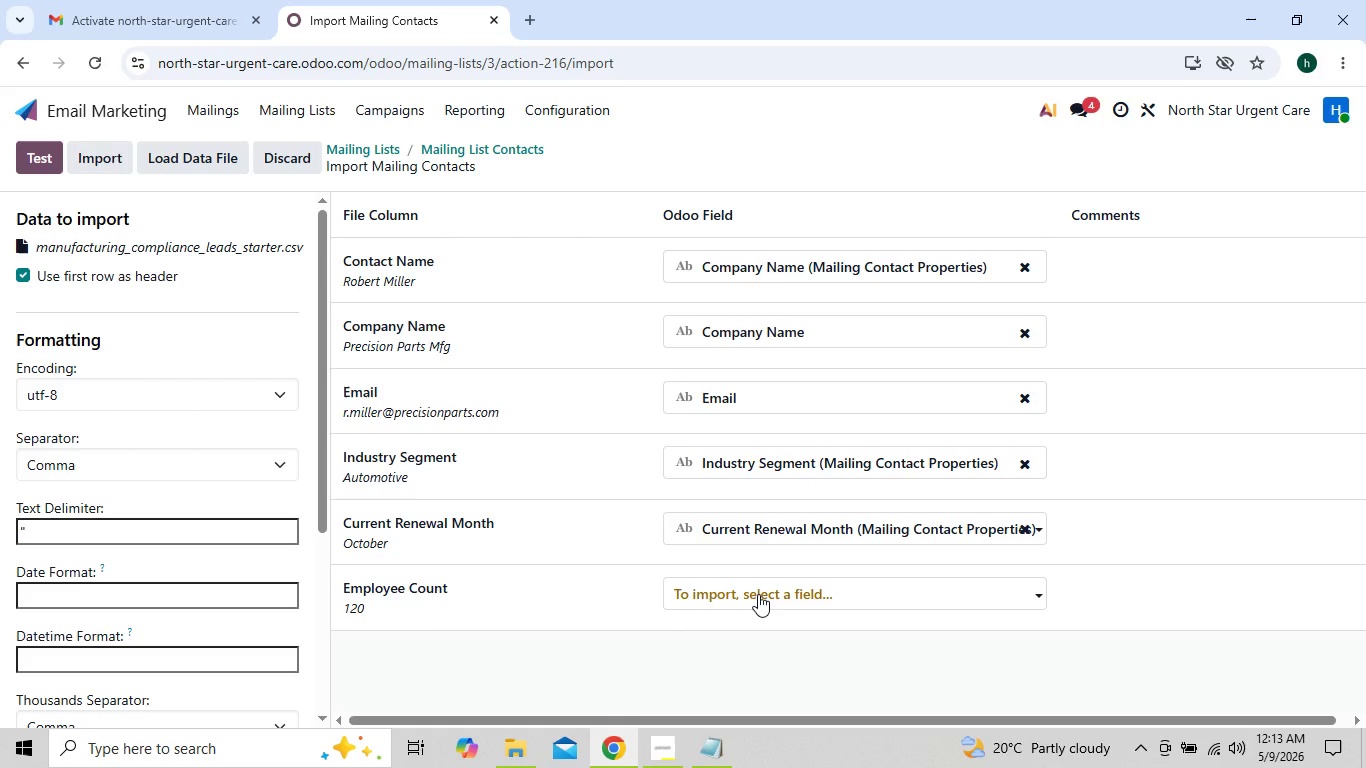 
left_click([758, 594])
 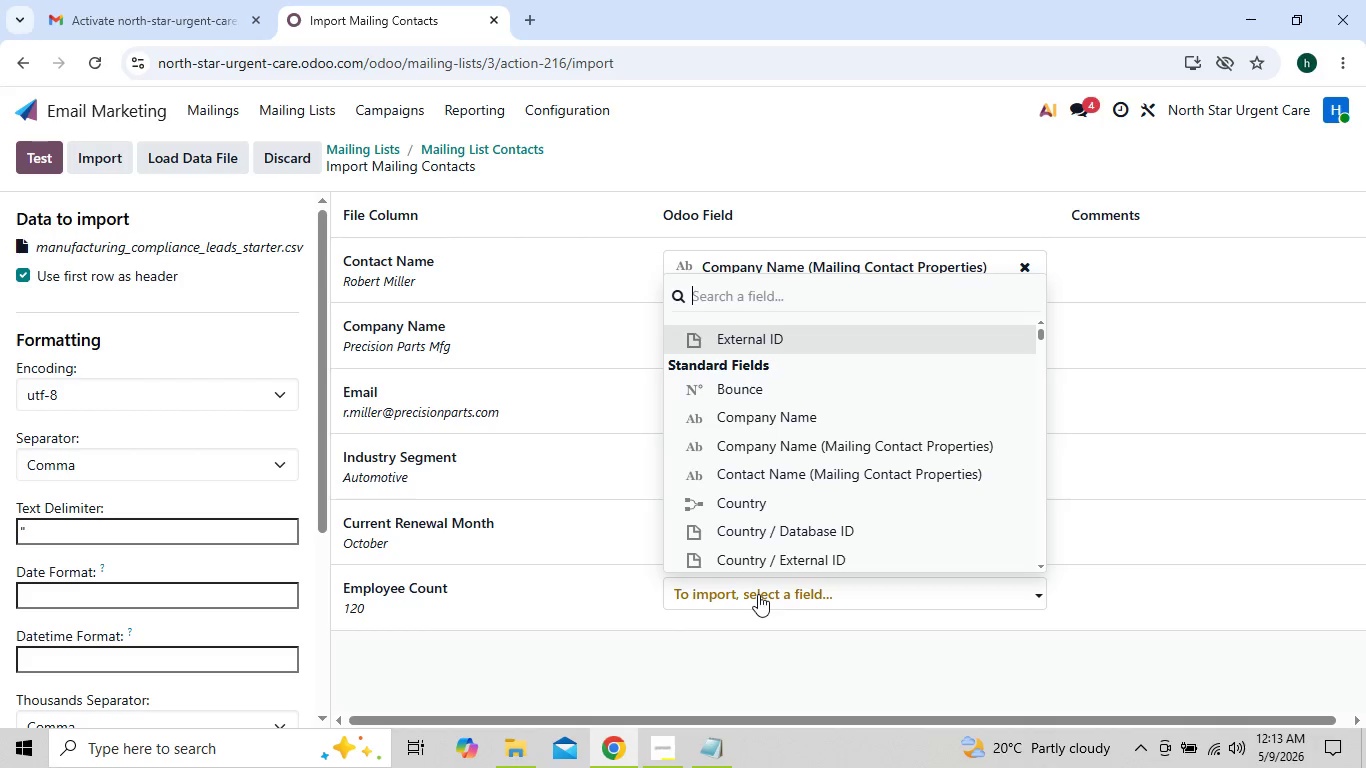 
type(emm)
 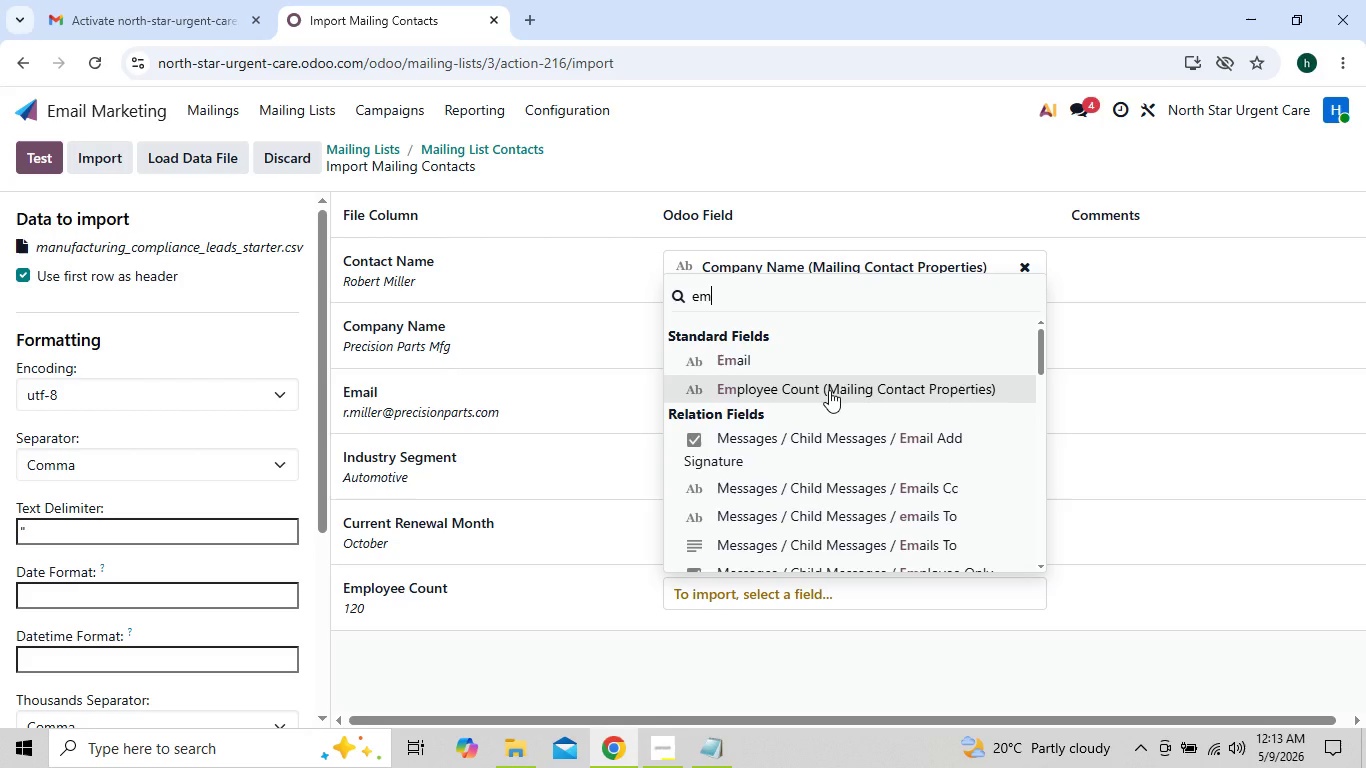 
left_click([829, 390])
 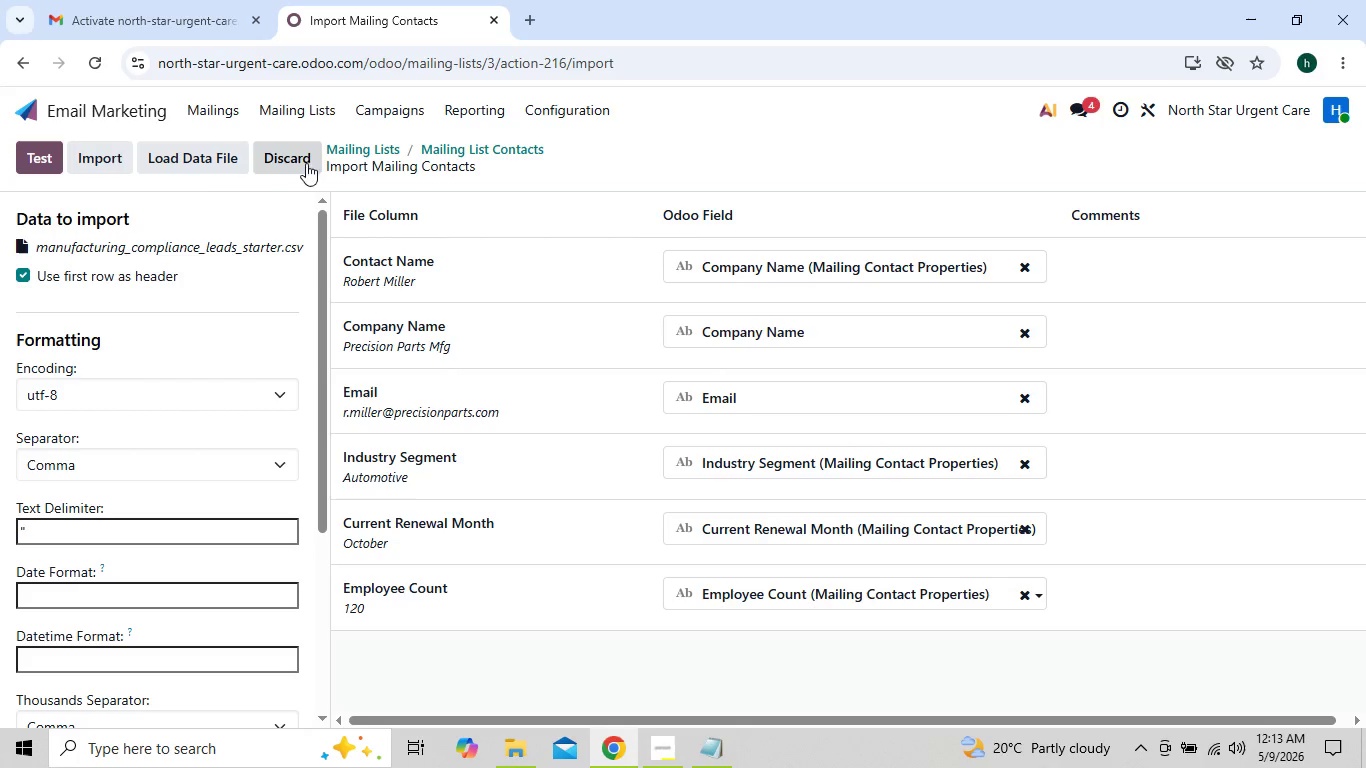 
left_click([87, 172])
 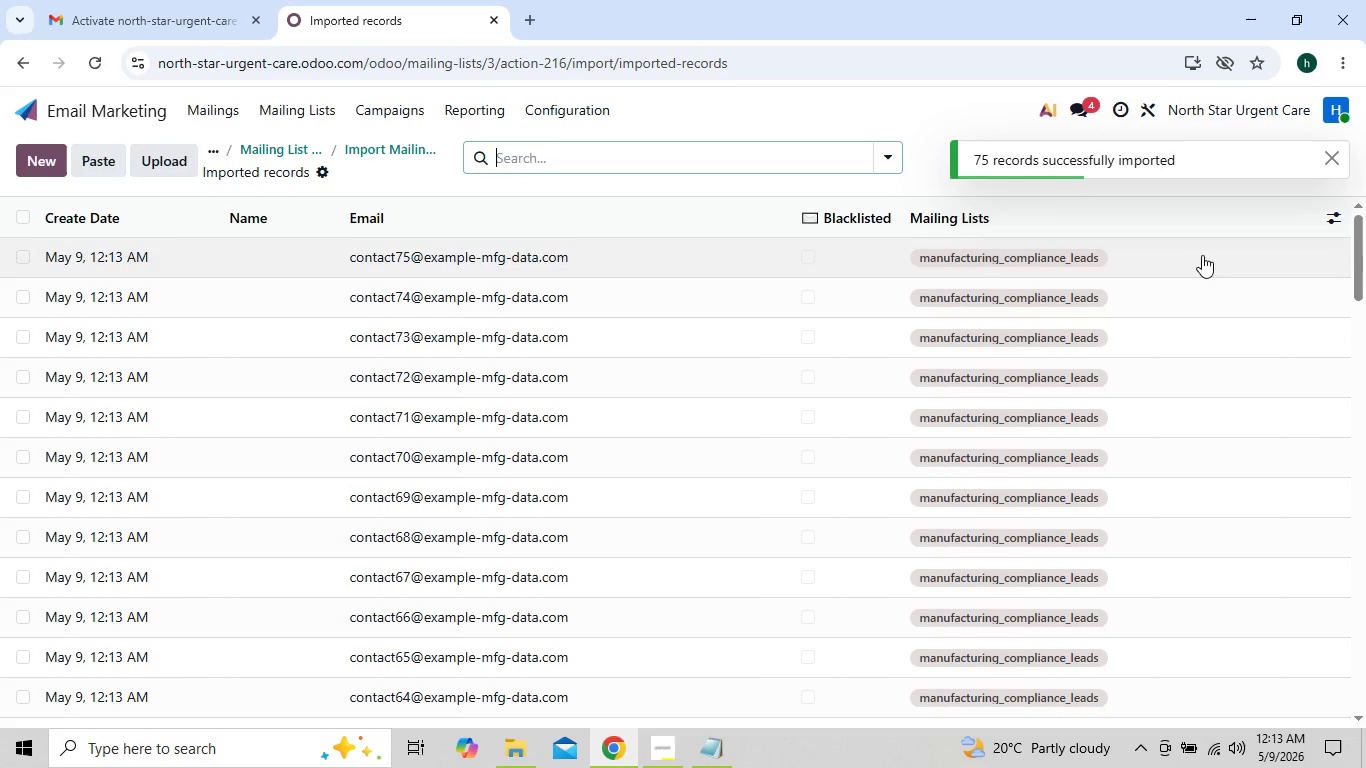 
left_click([1333, 220])
 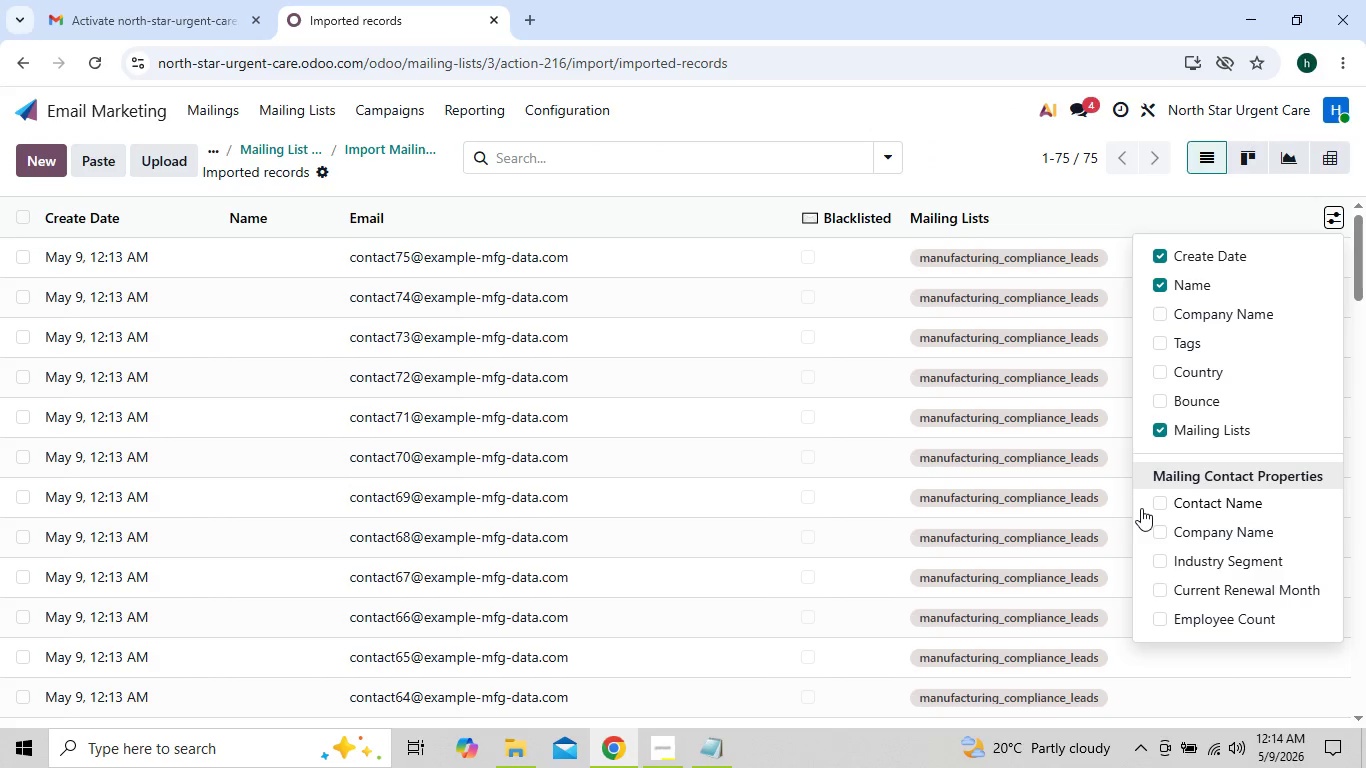 
left_click([1154, 508])
 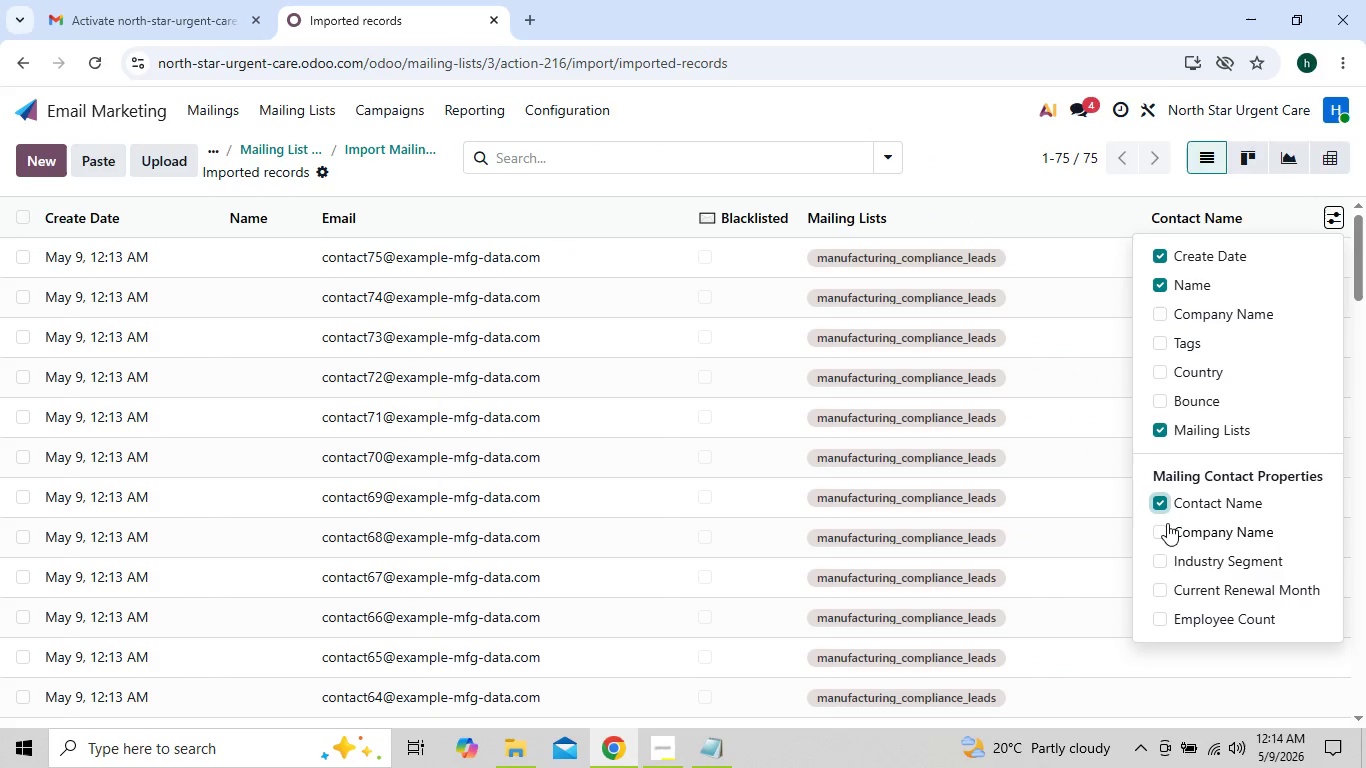 
left_click([1167, 525])
 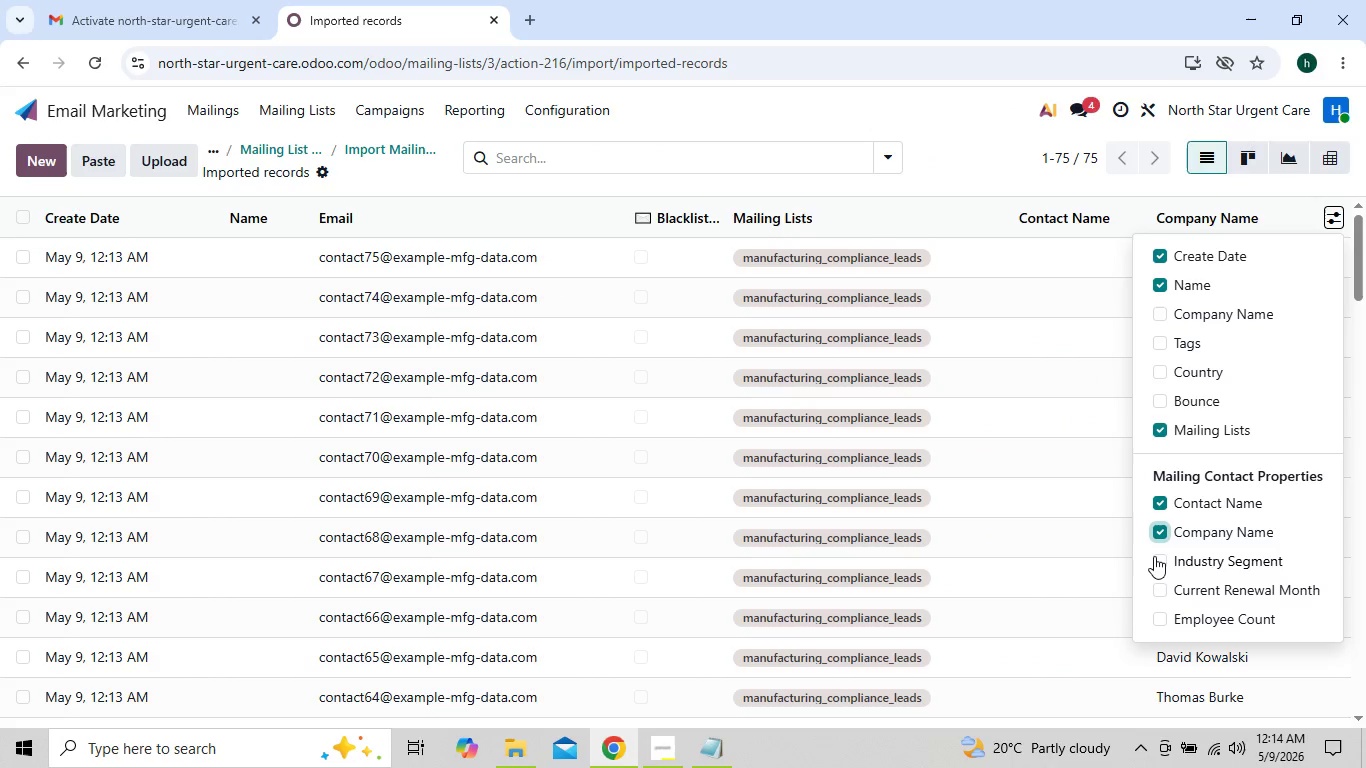 
left_click([1154, 557])
 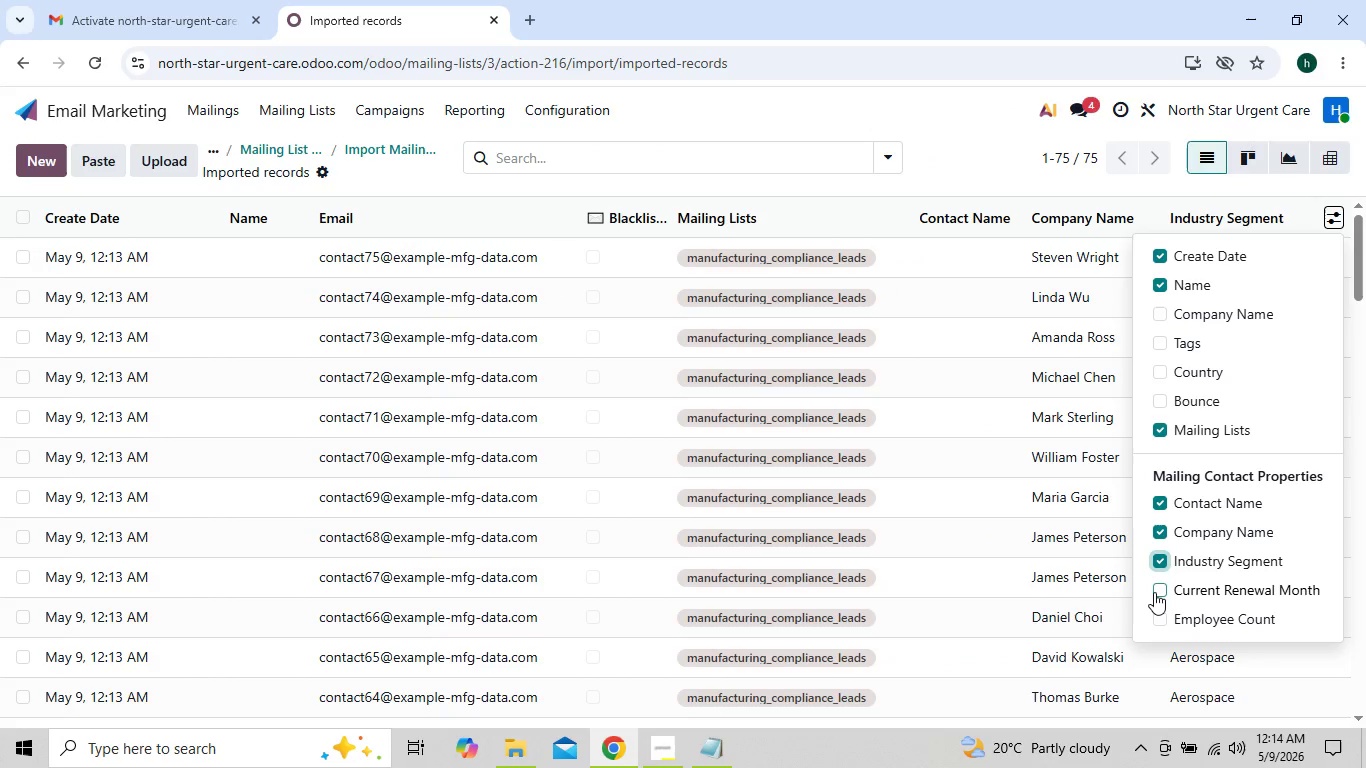 
left_click([1154, 594])
 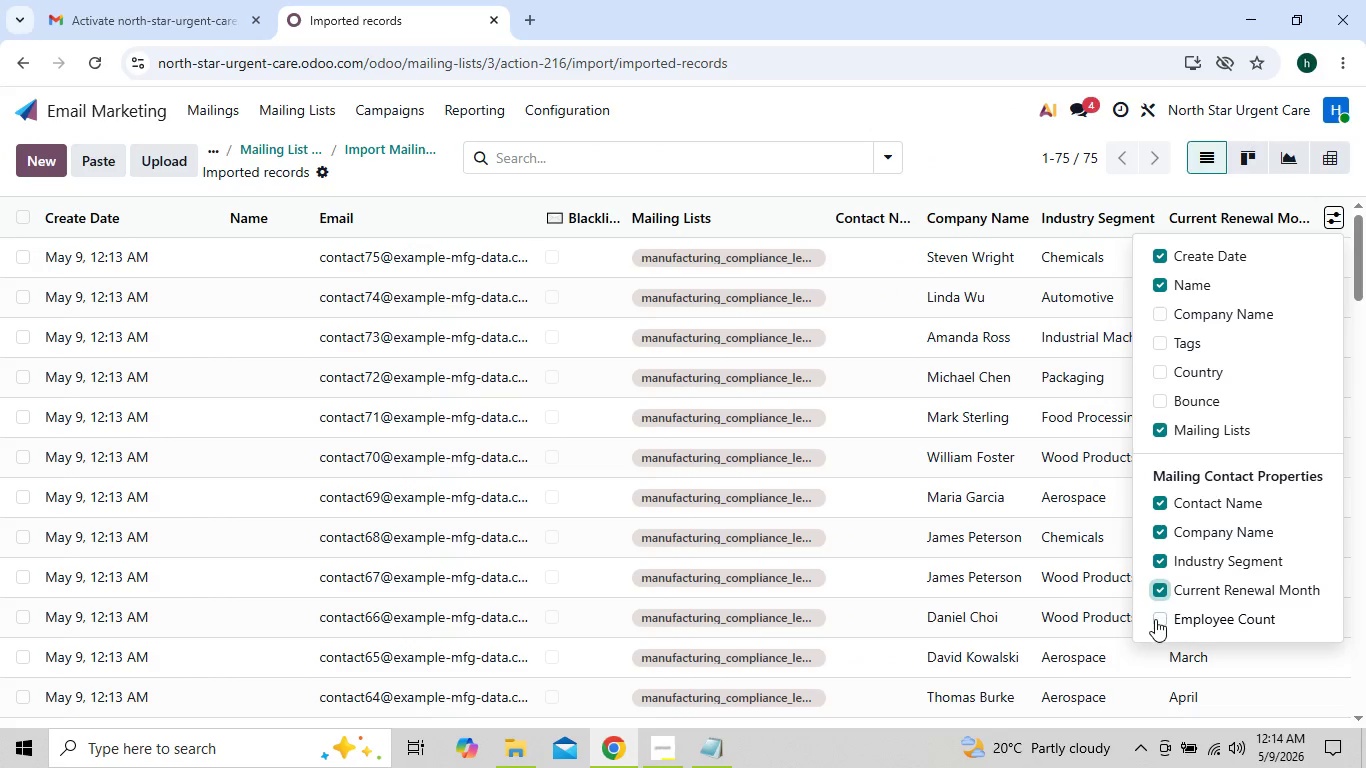 
left_click([1155, 620])
 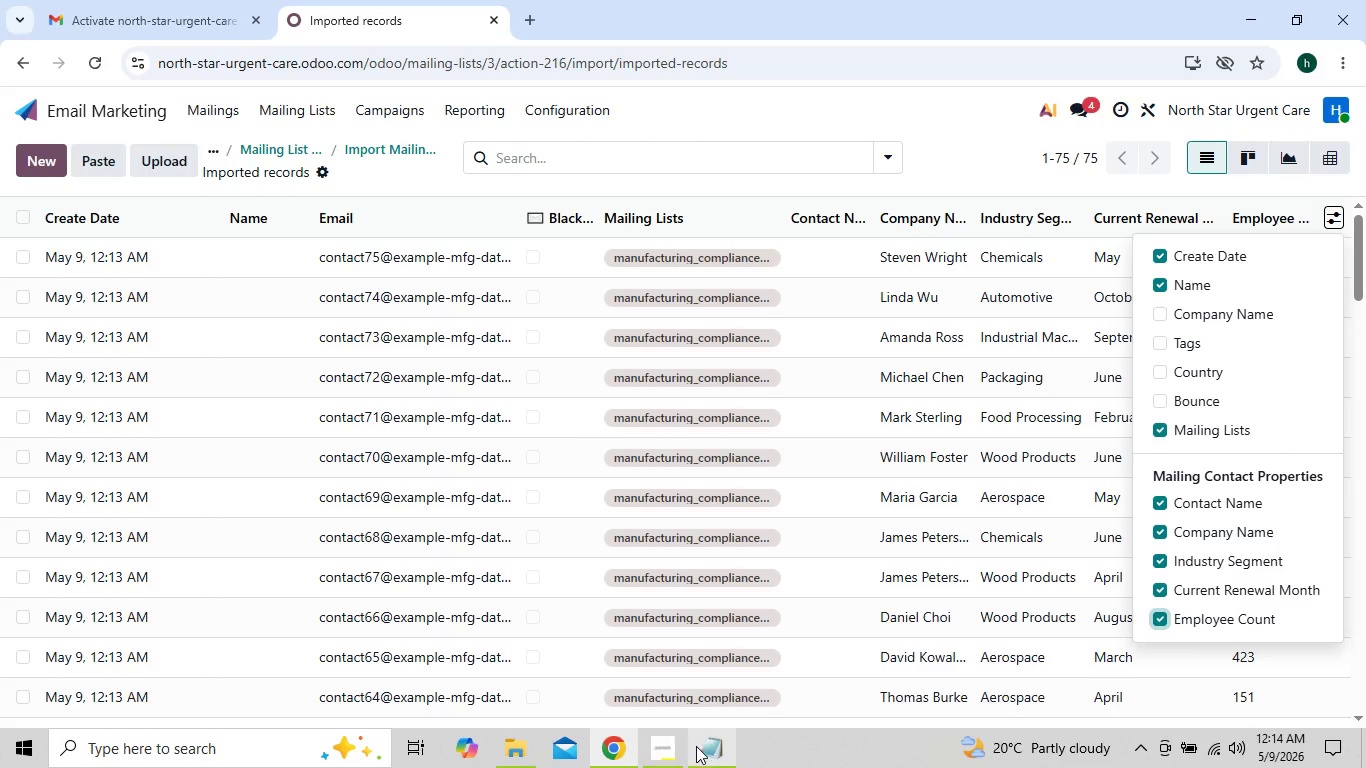 
left_click([674, 752])